 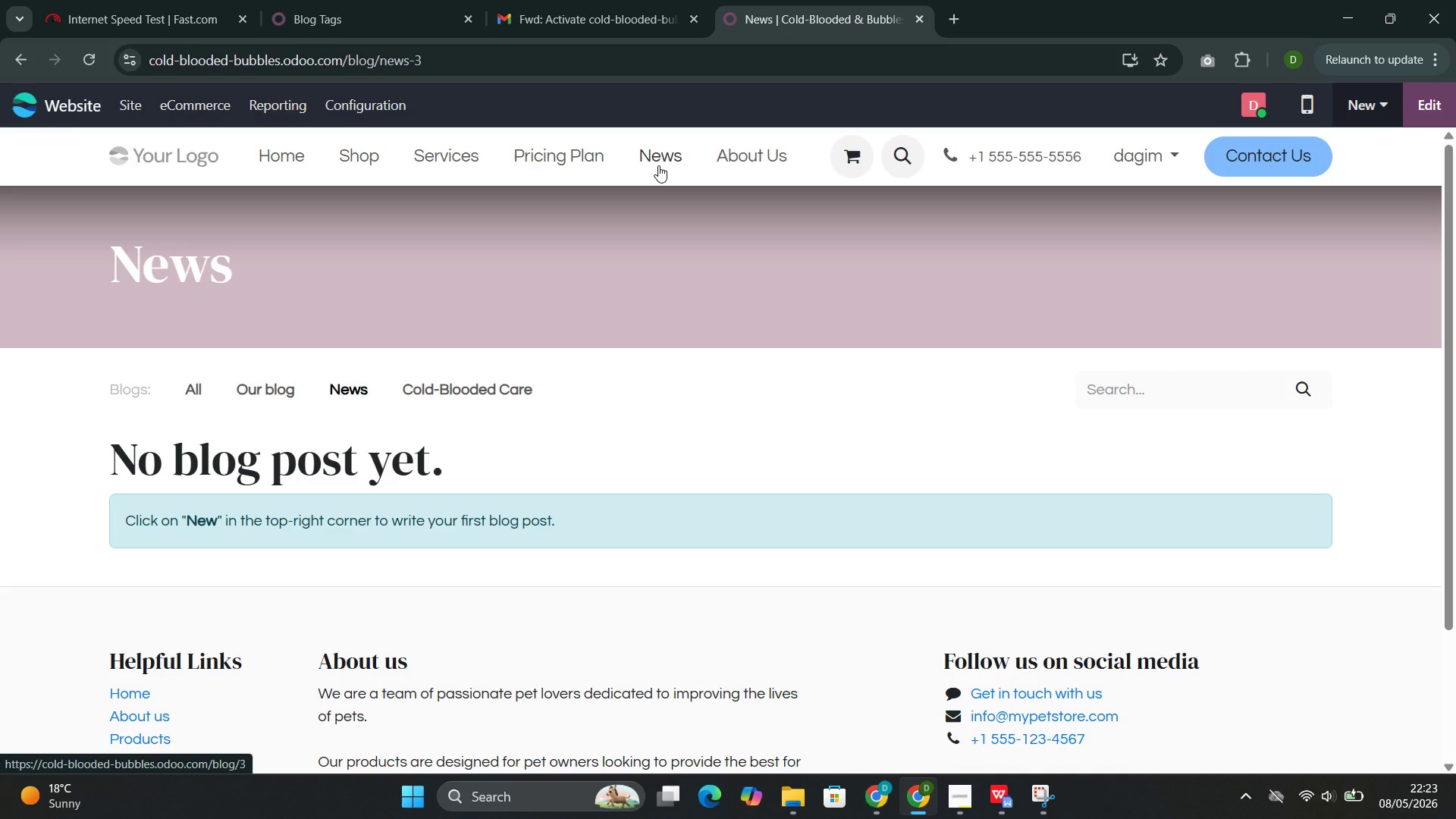 
left_click([483, 381])
 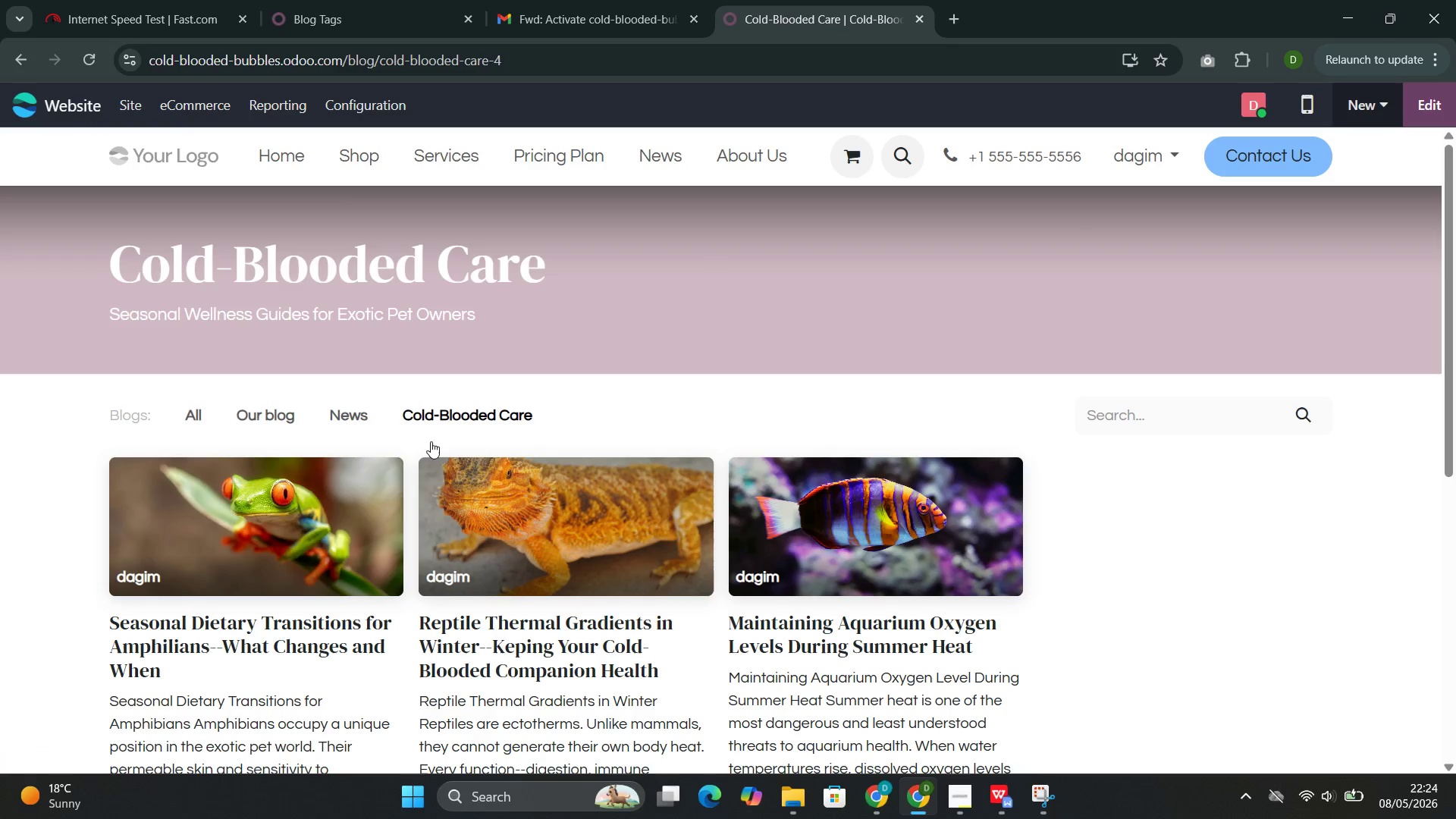 
left_click([284, 545])
 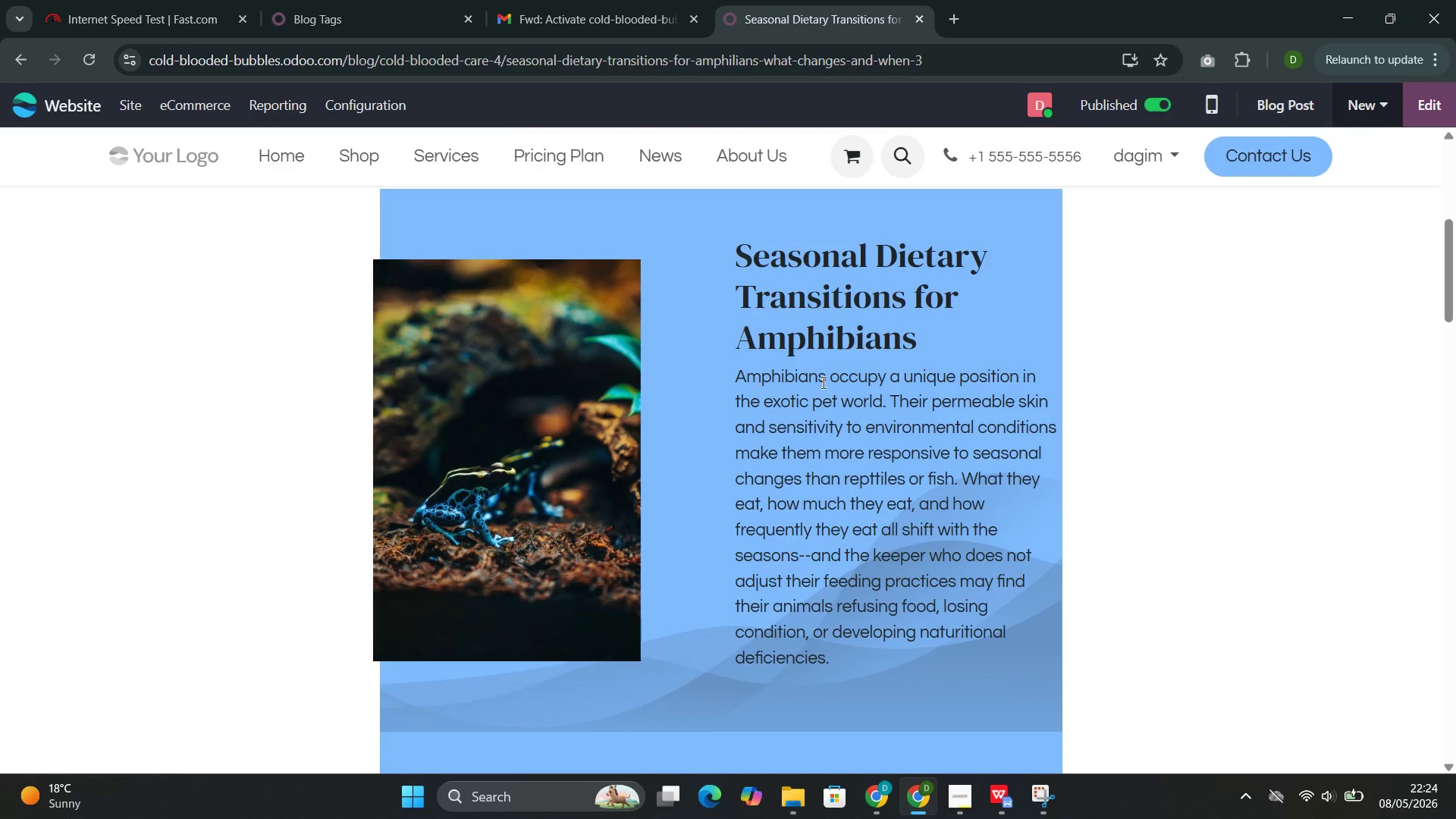 
wait(9.56)
 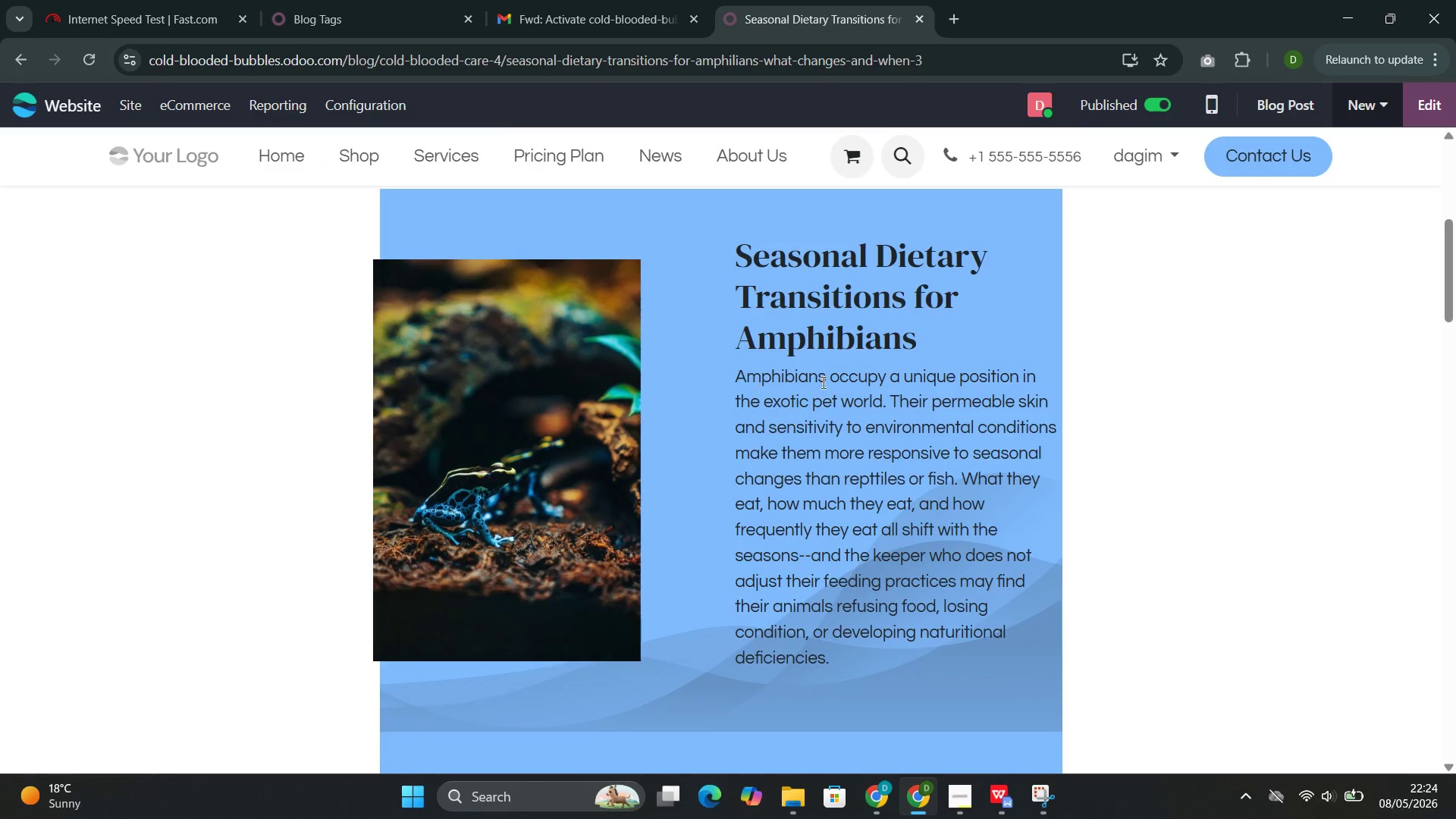 
left_click([1433, 94])
 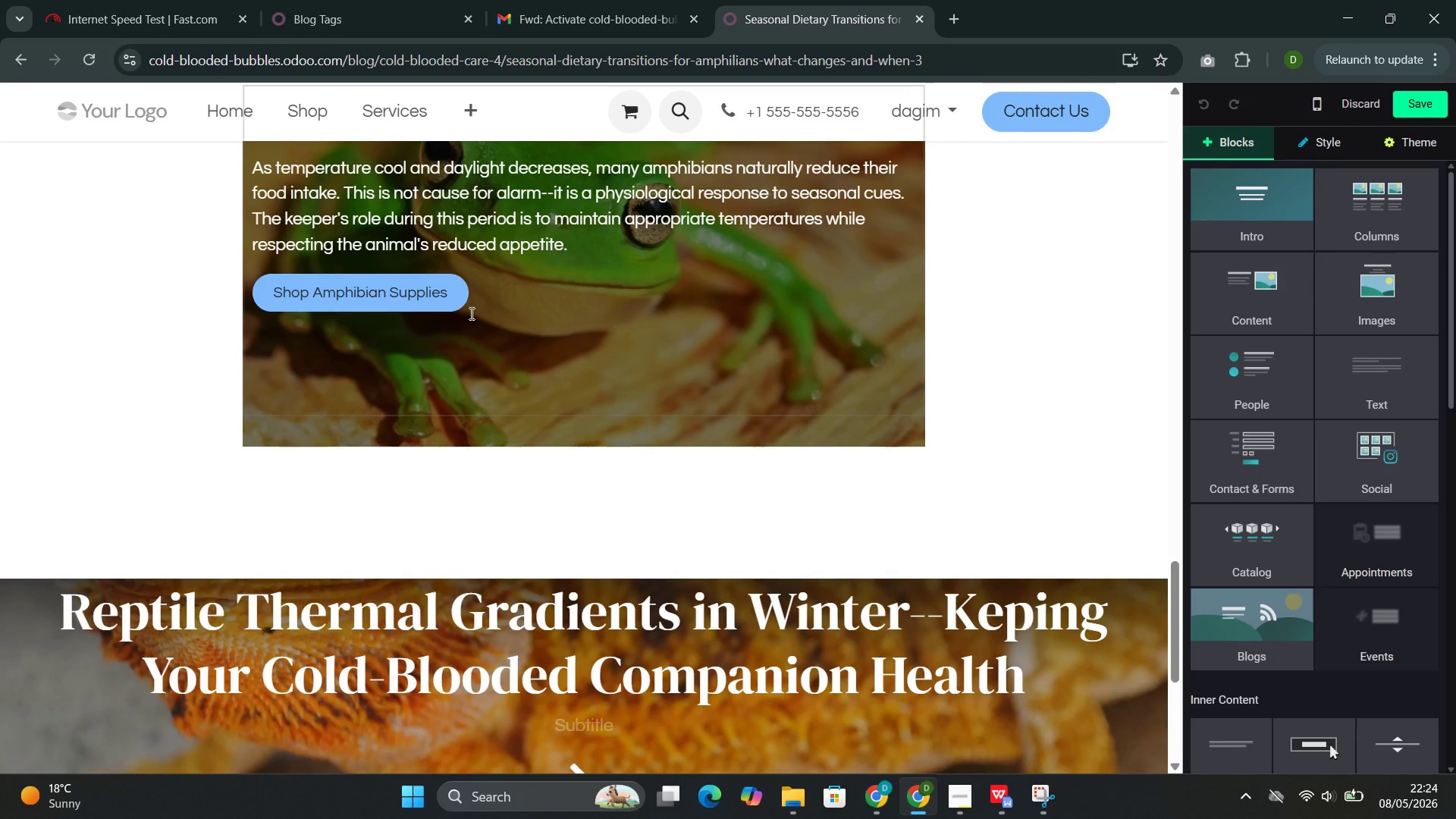 
left_click([433, 302])
 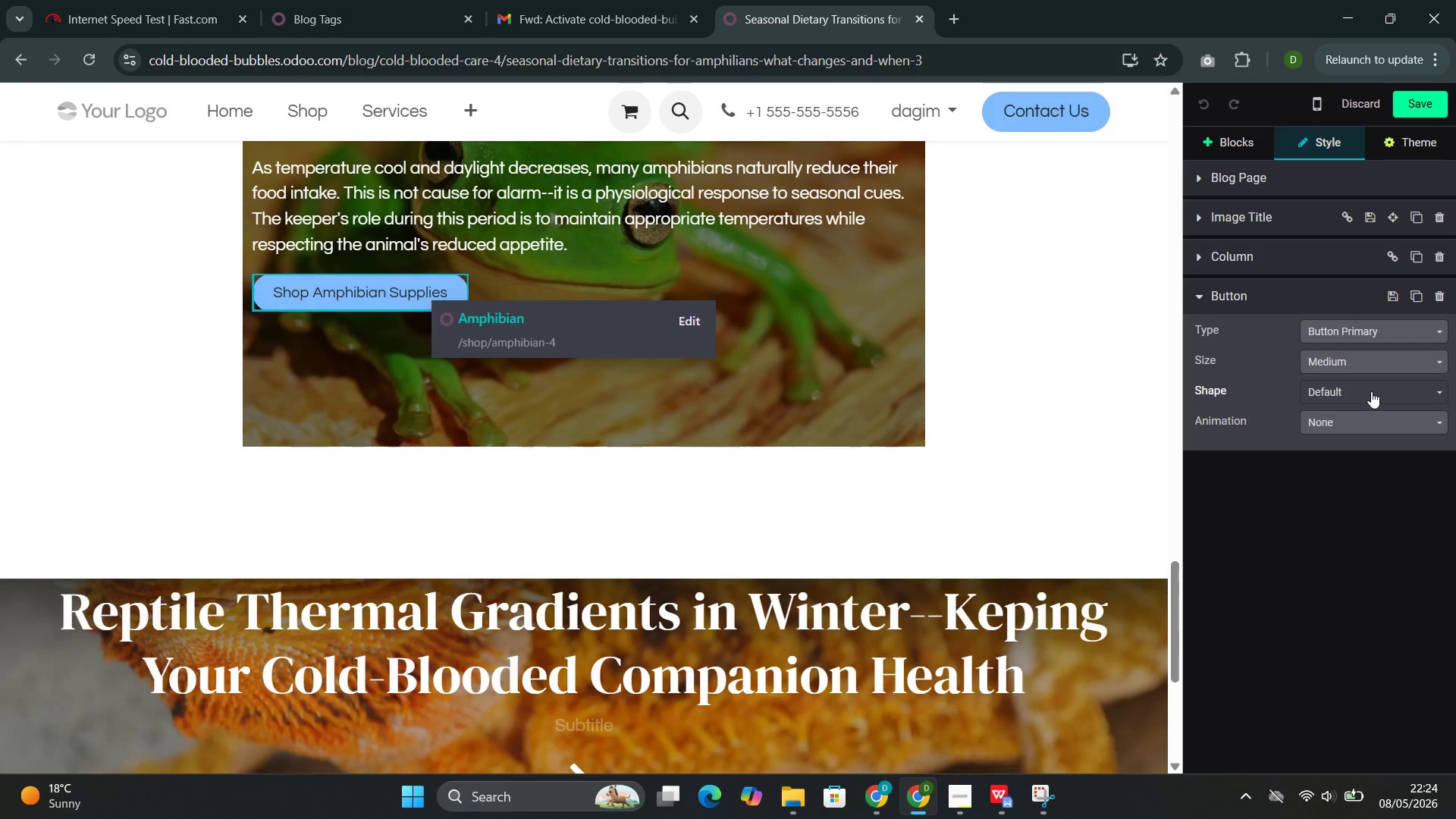 
left_click([1349, 413])
 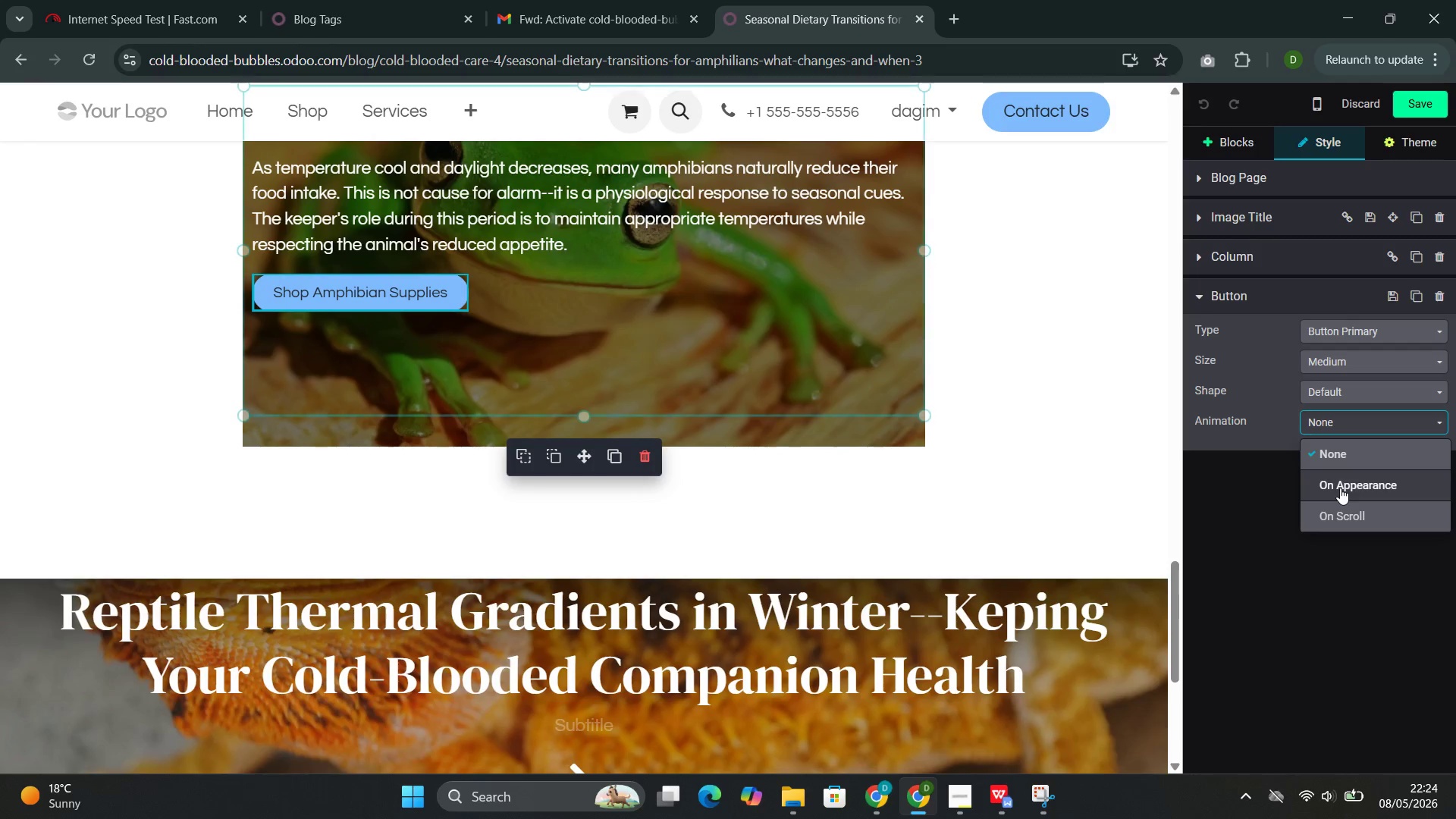 
left_click([1340, 486])
 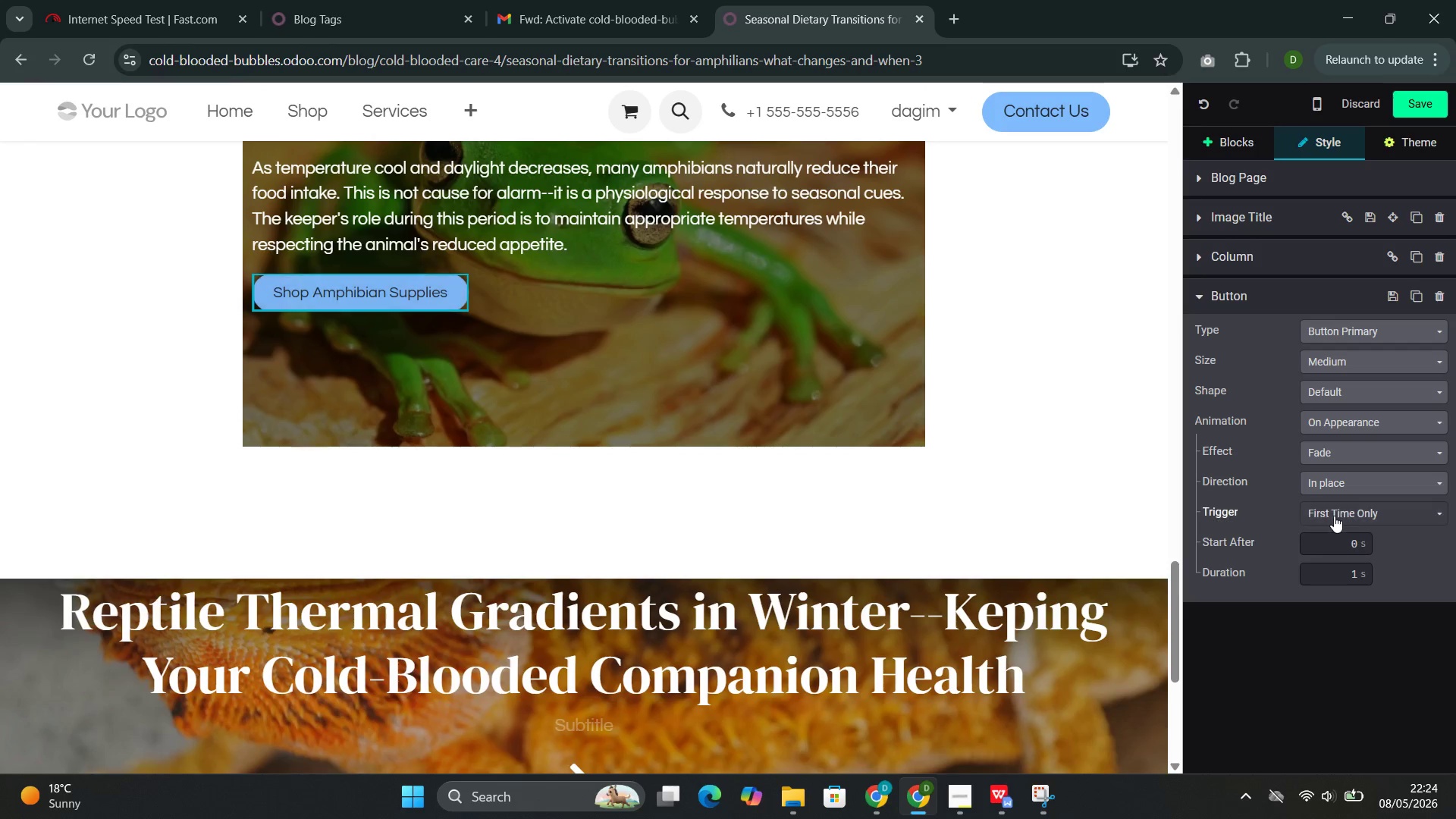 
left_click([1334, 516])
 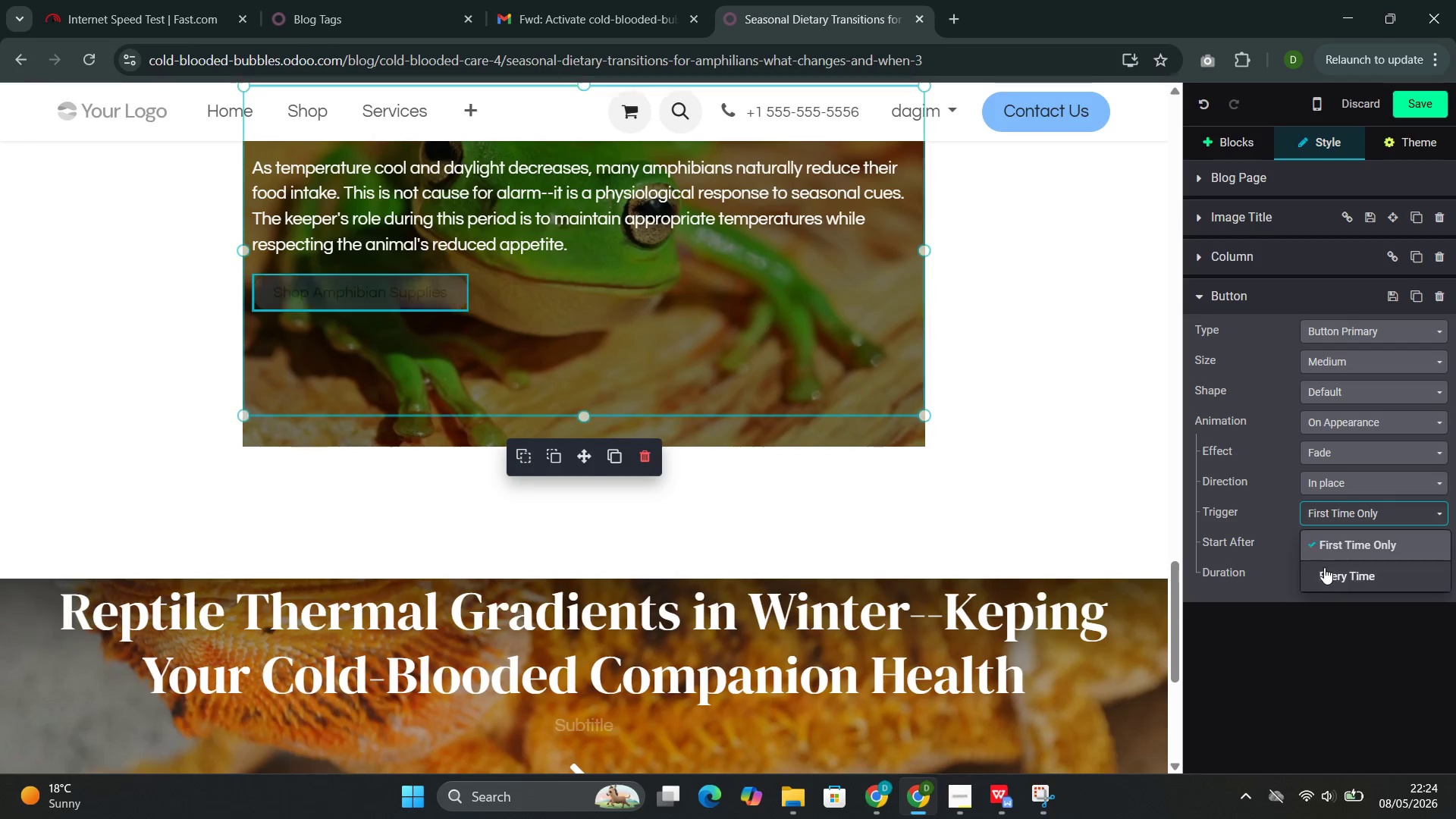 
left_click([1324, 567])
 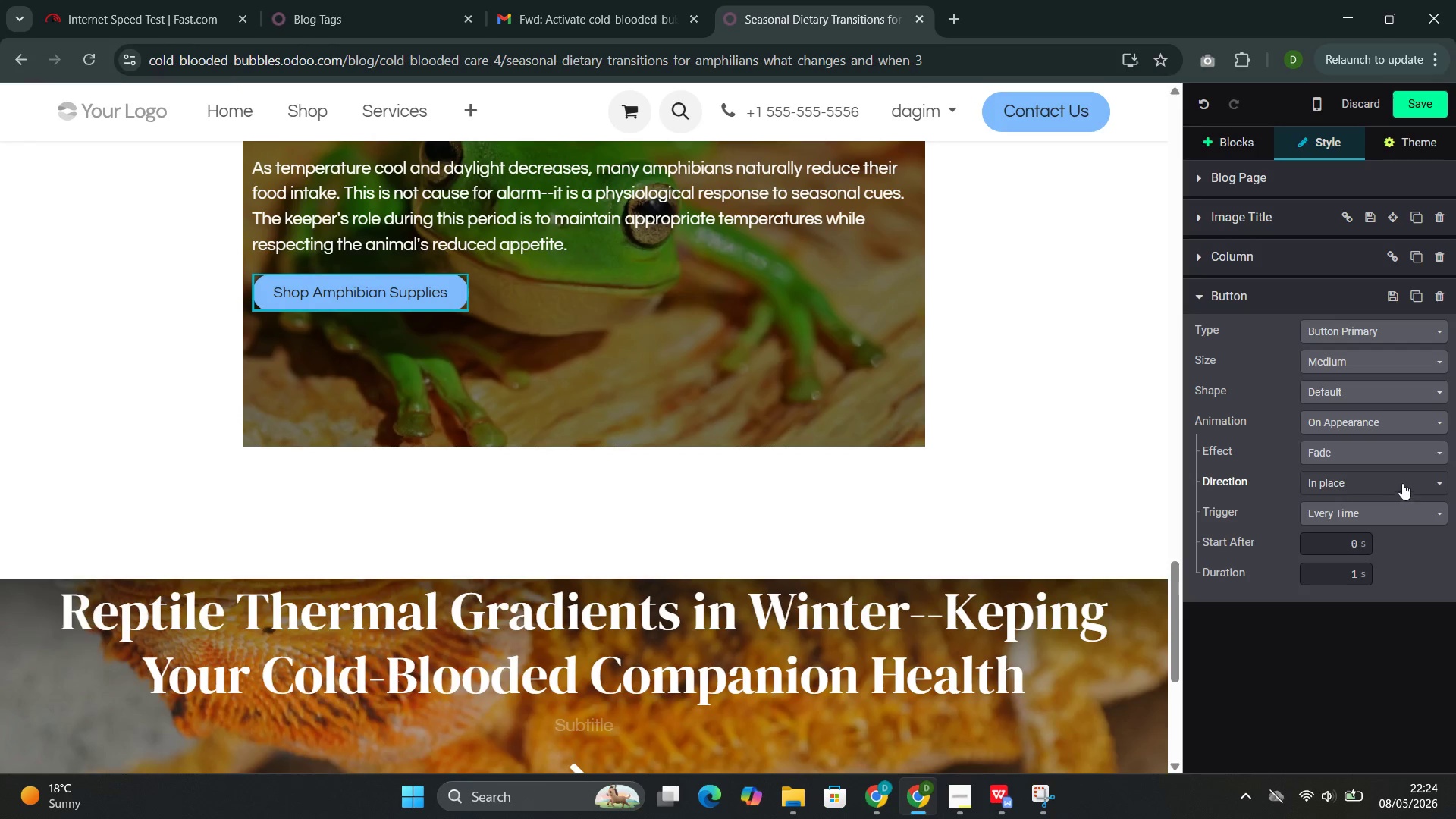 
left_click([1388, 439])
 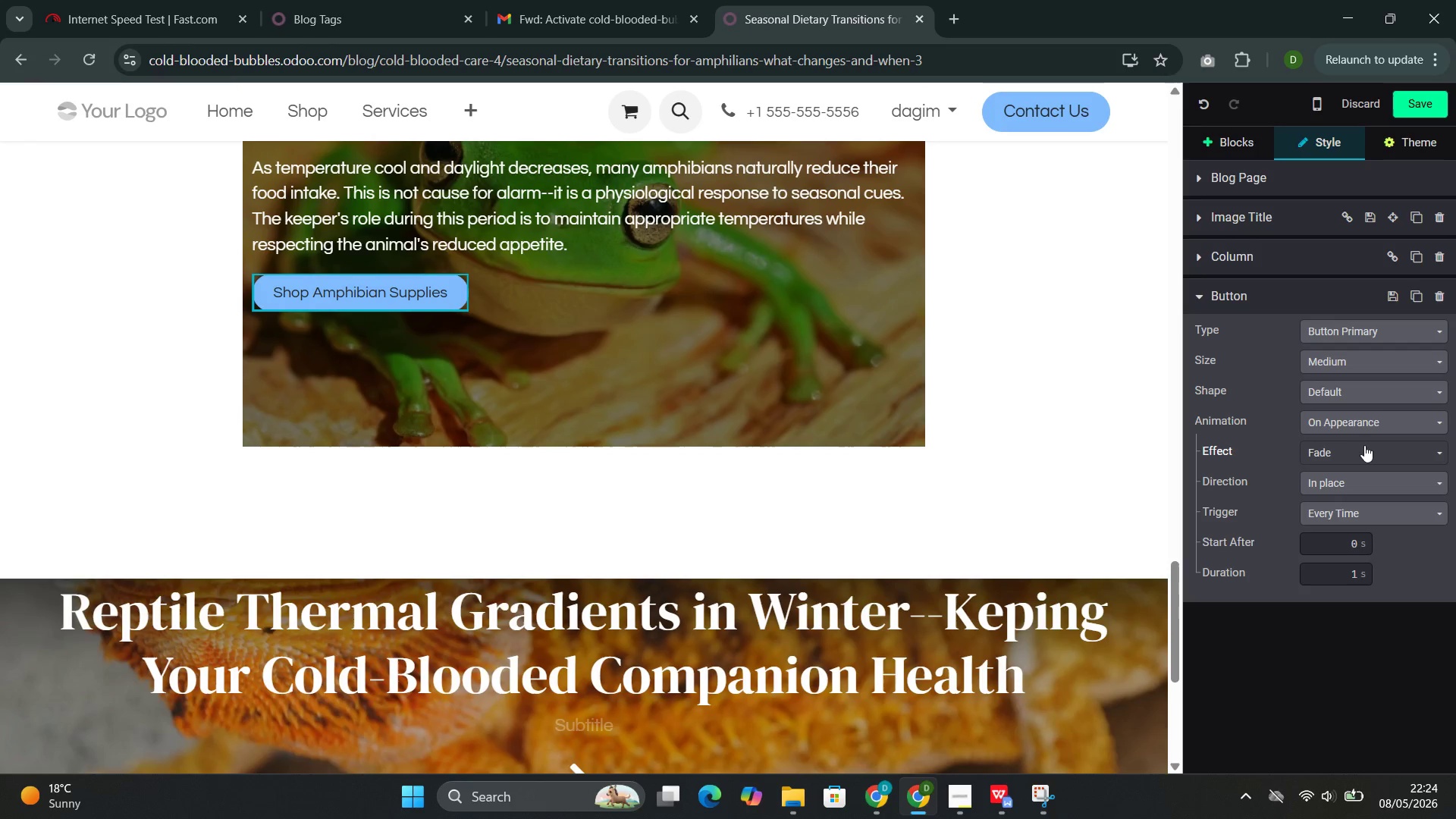 
left_click([1354, 448])
 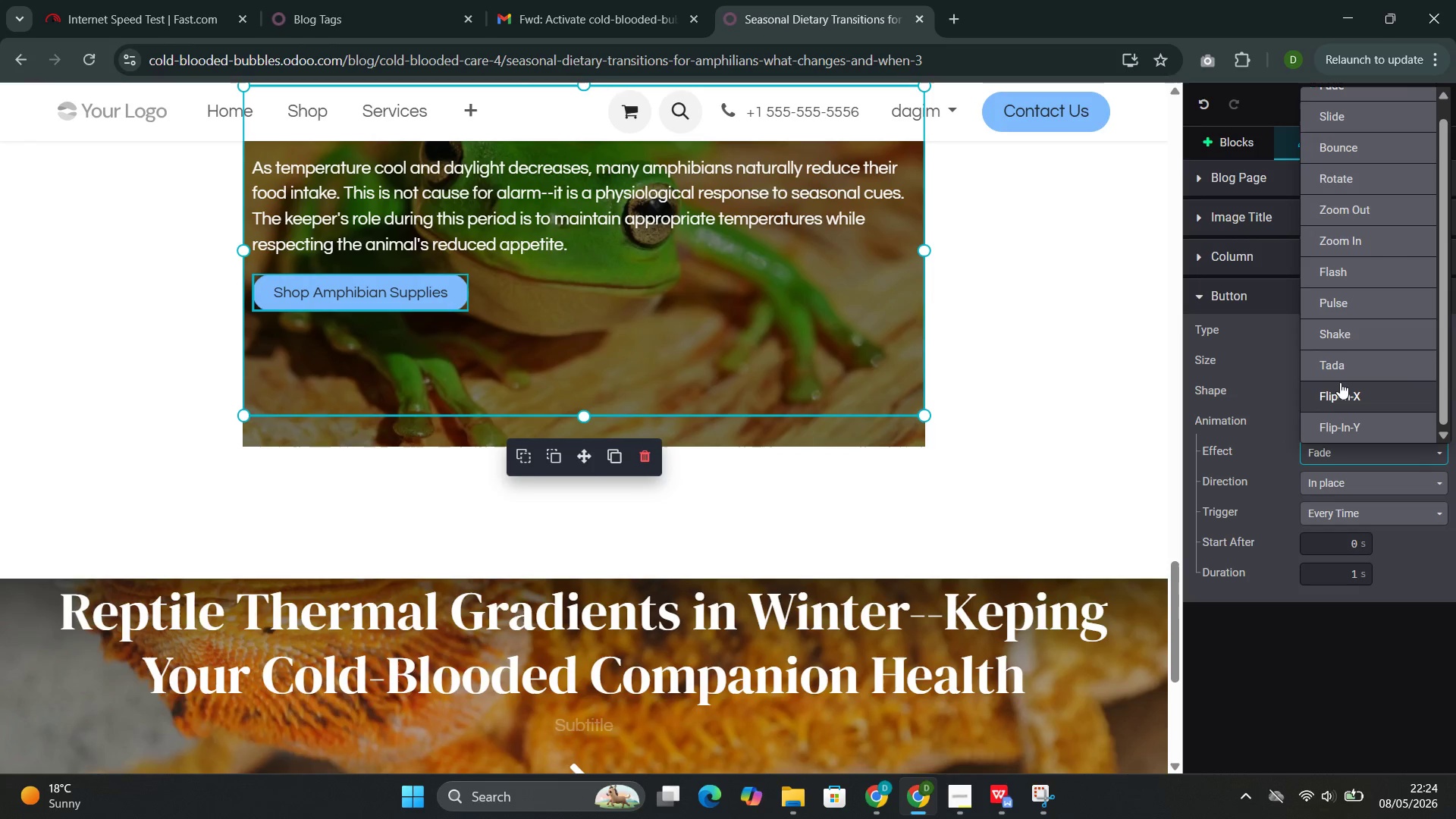 
left_click([1338, 370])
 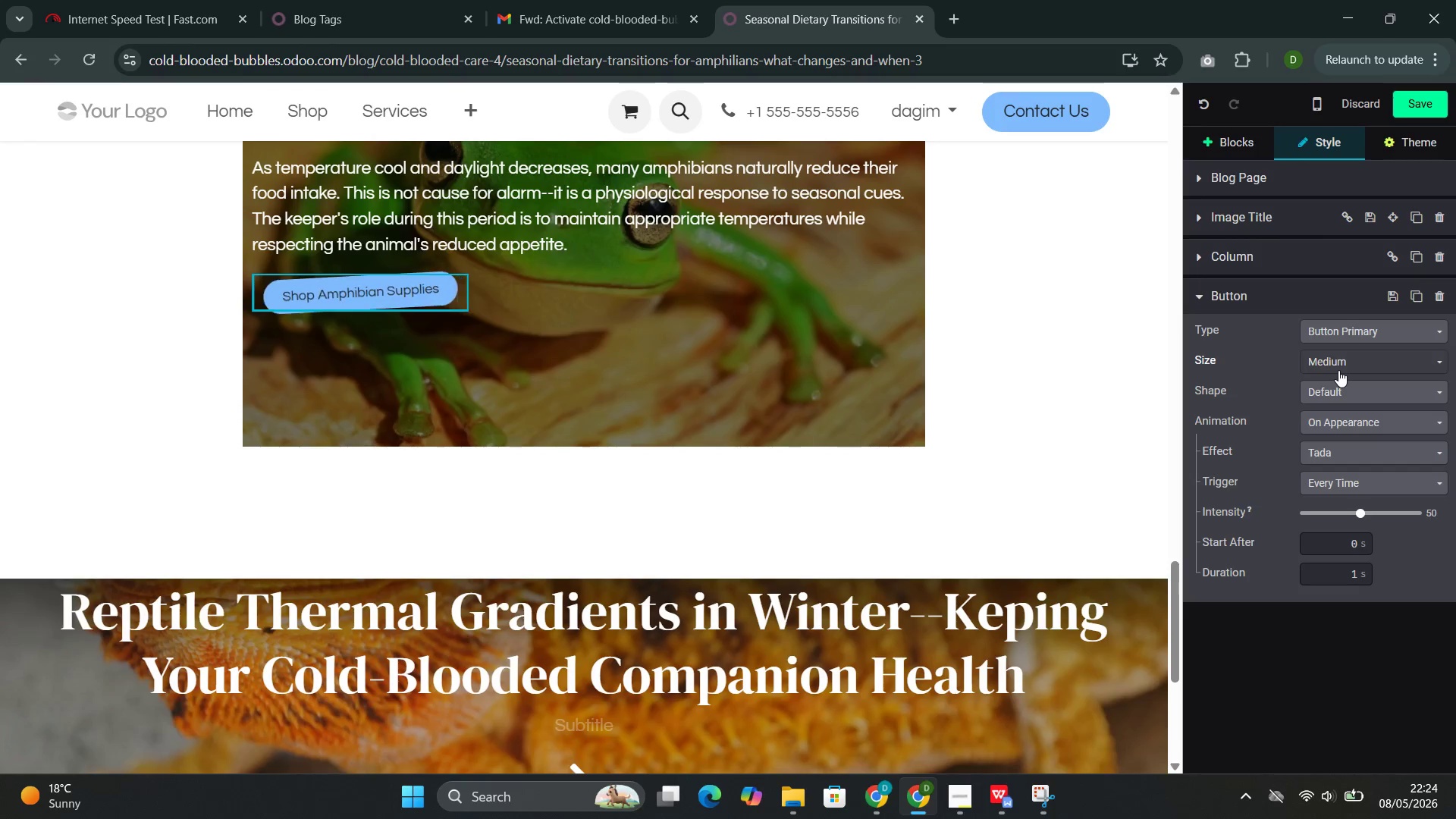 
mouse_move([984, 433])
 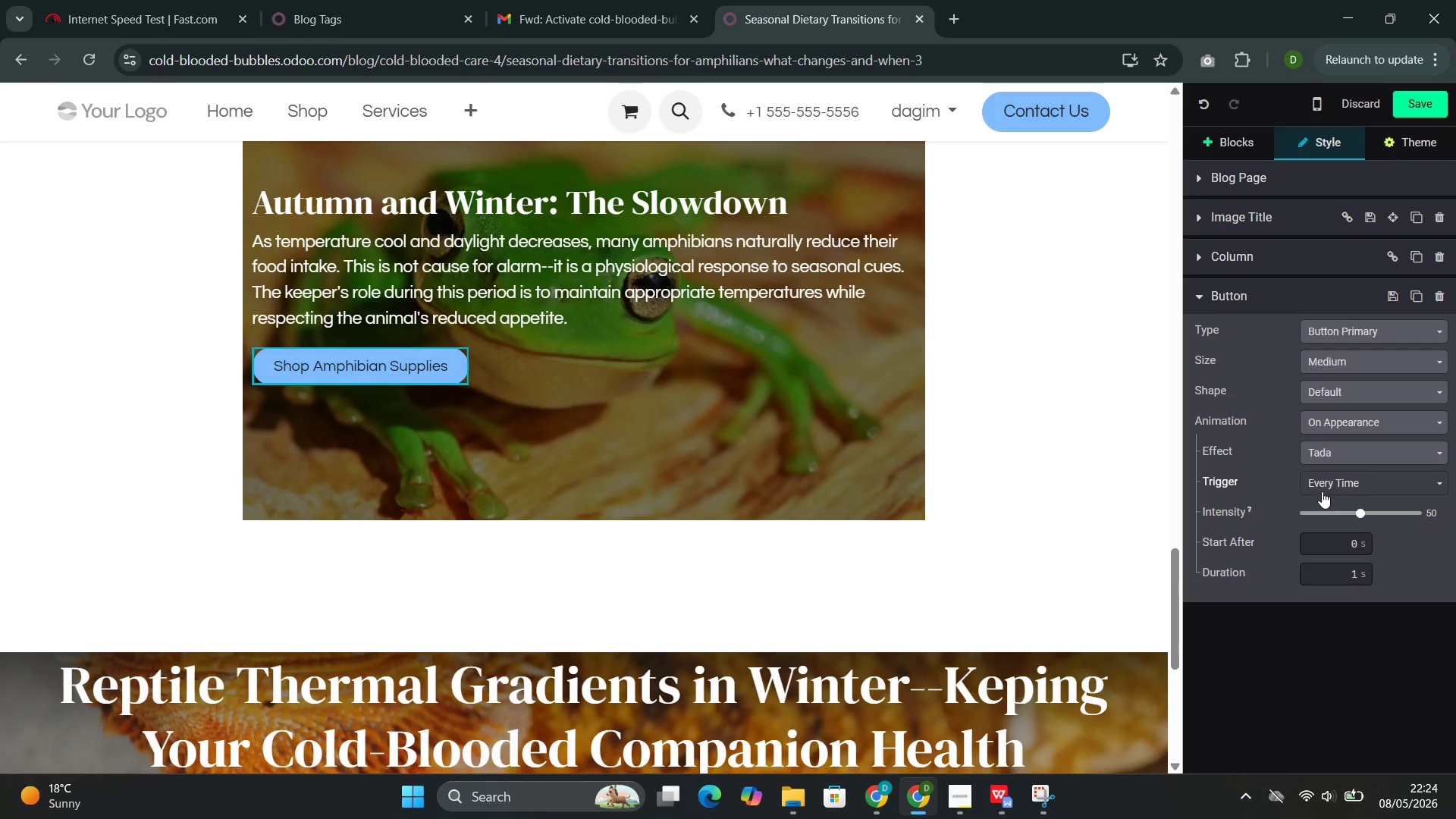 
left_click([1322, 491])
 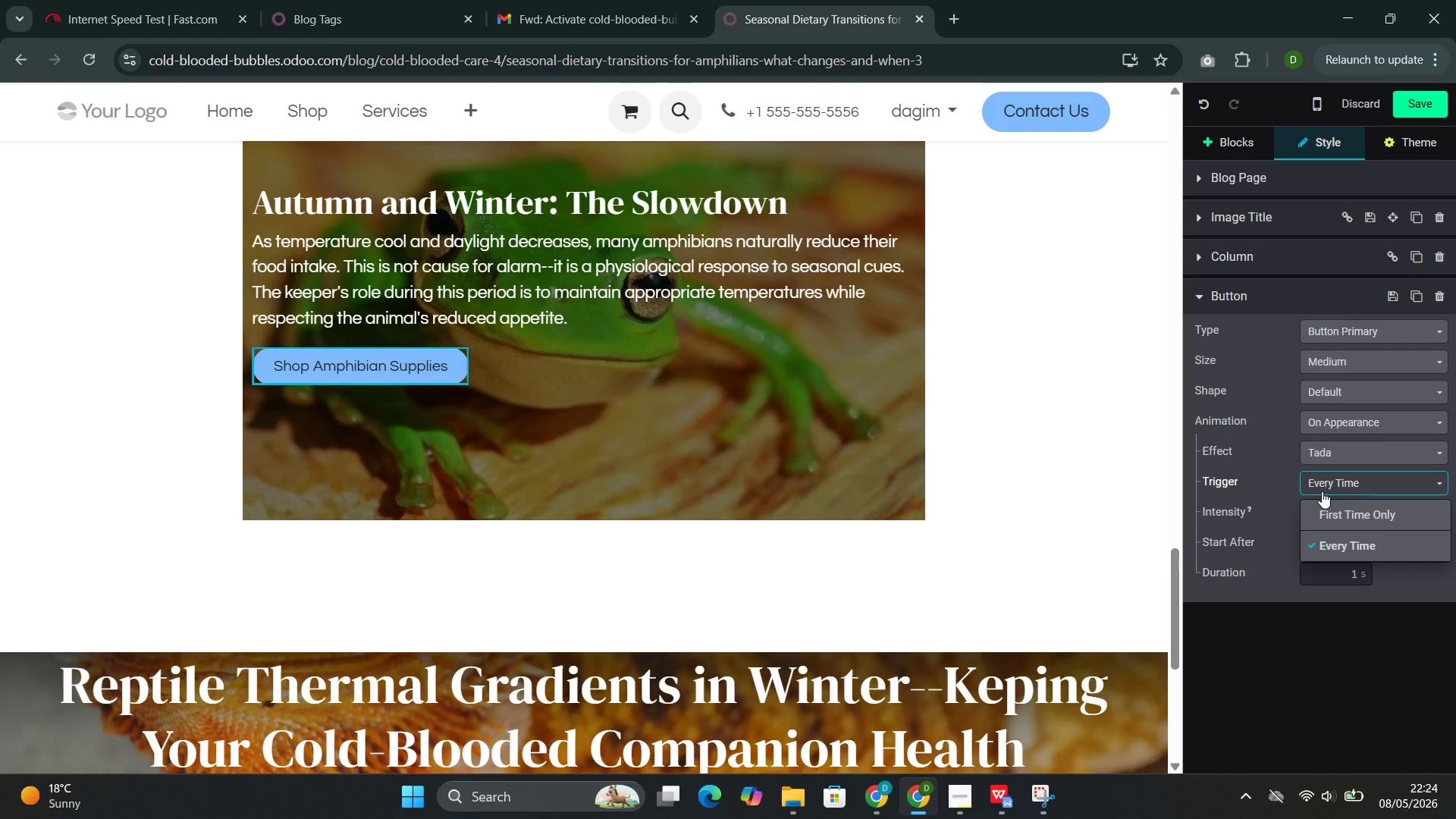 
left_click([1322, 491])
 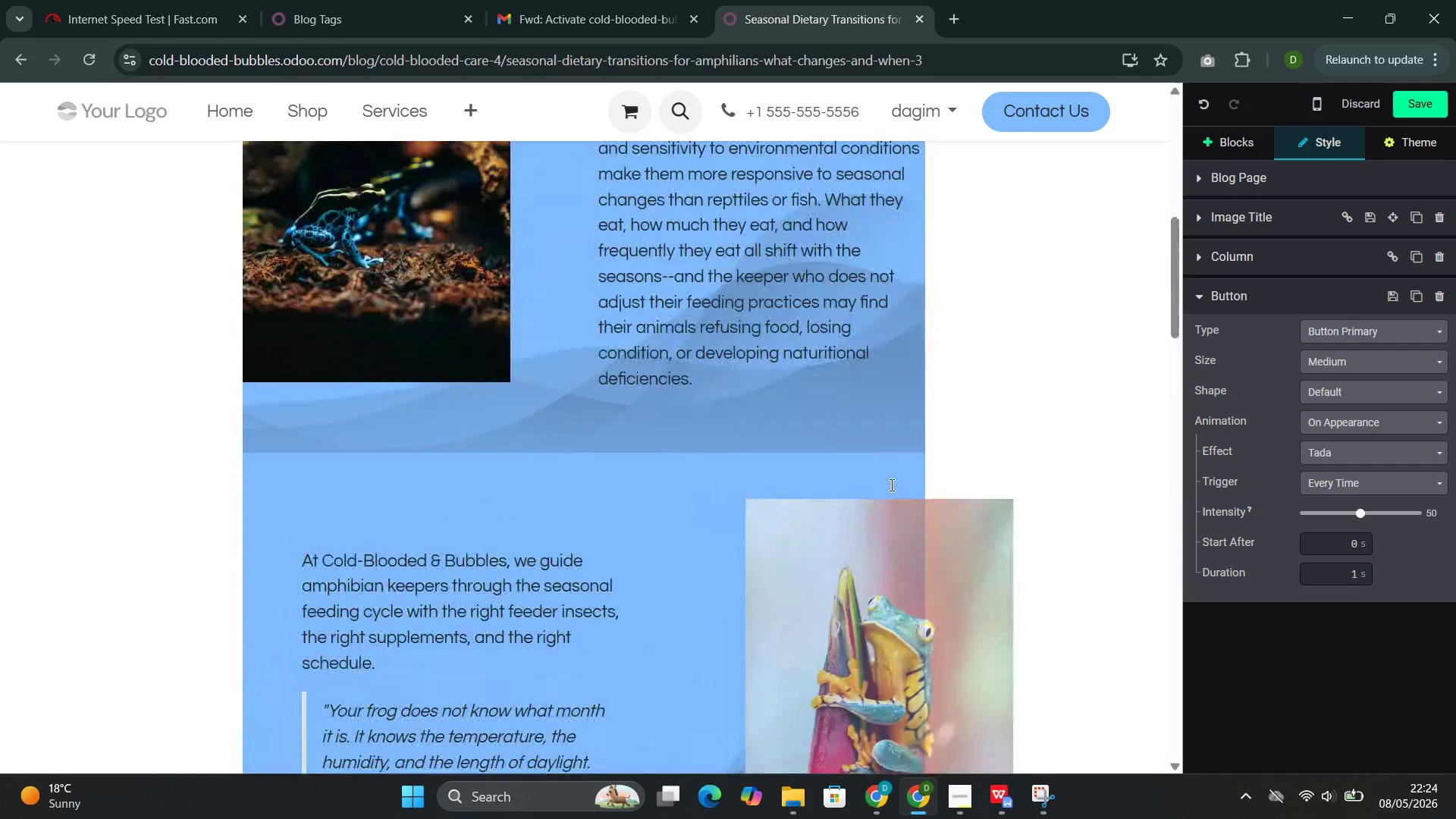 
wait(7.33)
 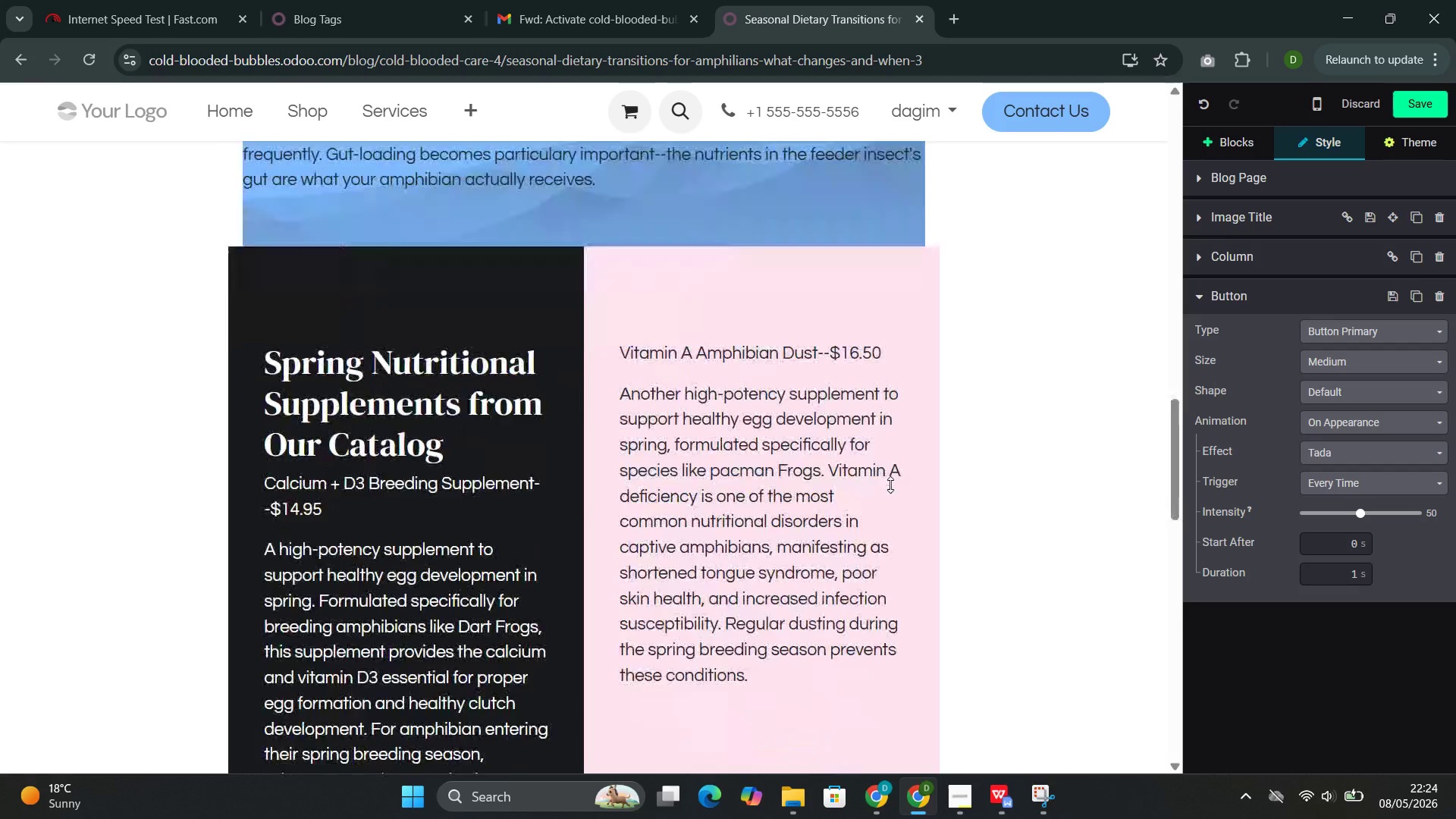 
left_click([1423, 102])
 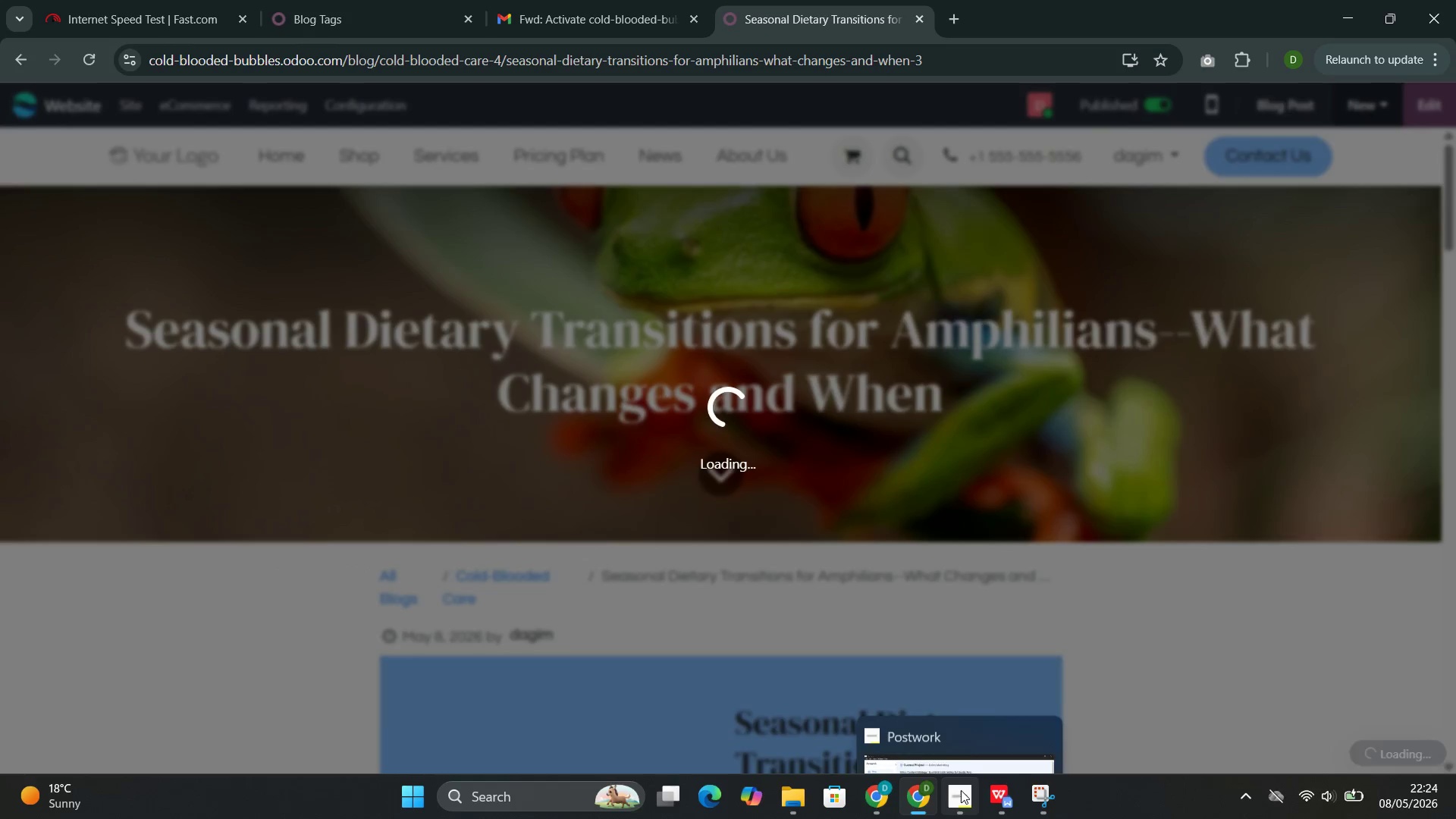 
left_click([887, 709])